 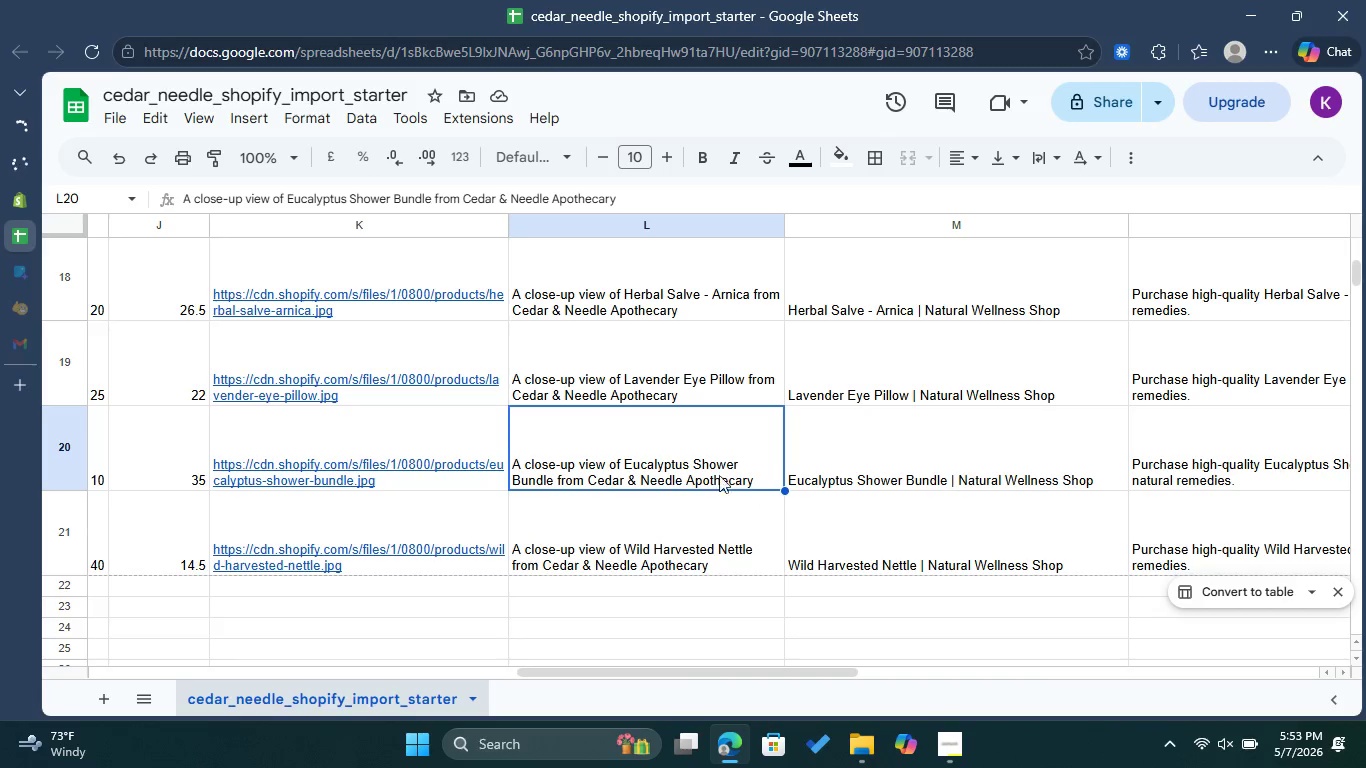 
left_click_drag(start_coordinate=[597, 671], to_coordinate=[780, 686])
 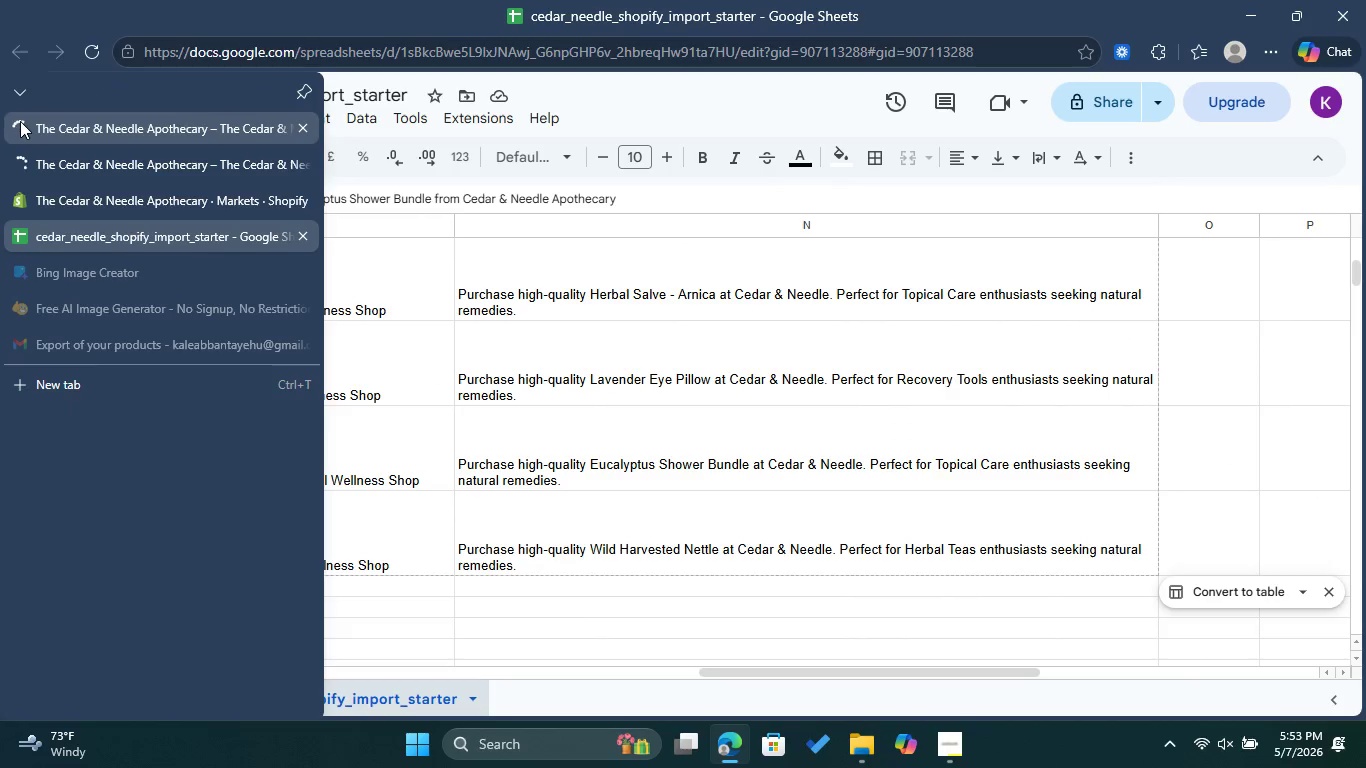 
left_click([29, 131])
 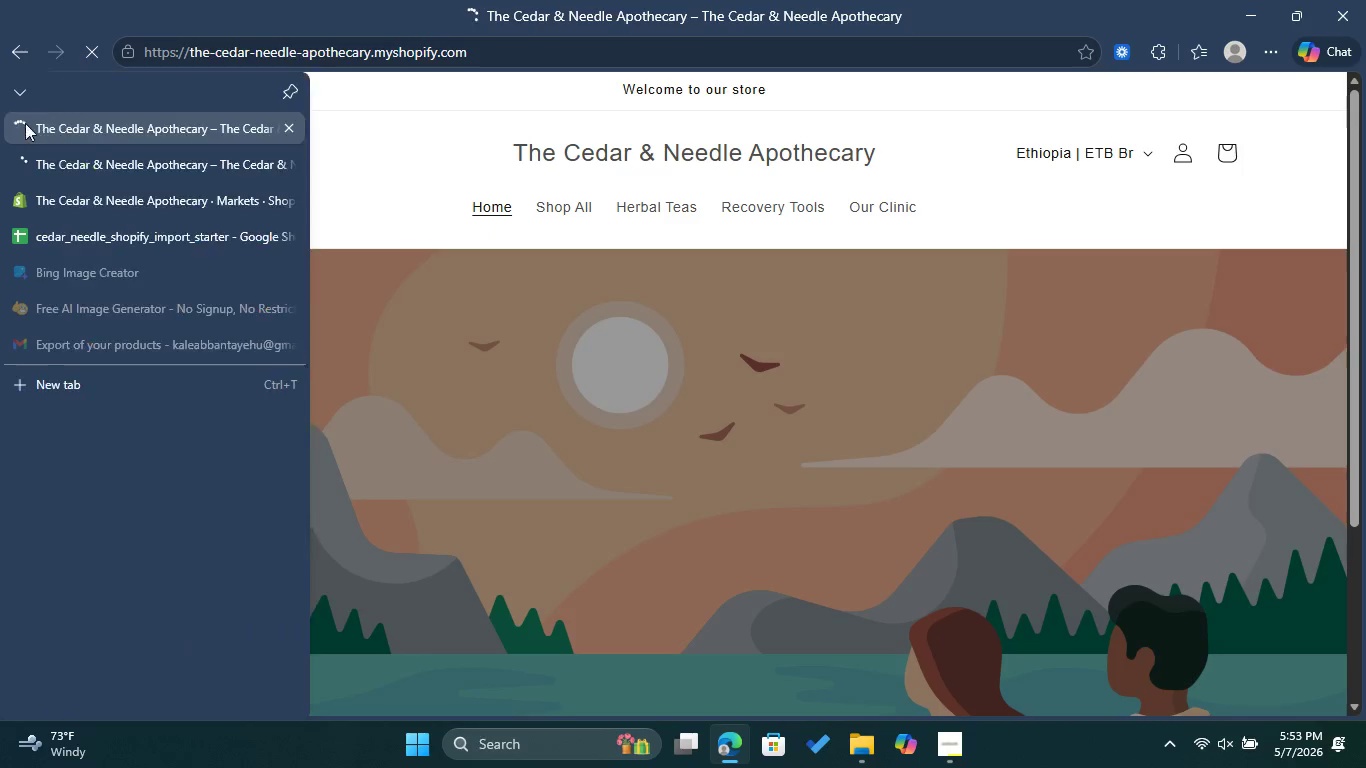 
left_click([9, 45])
 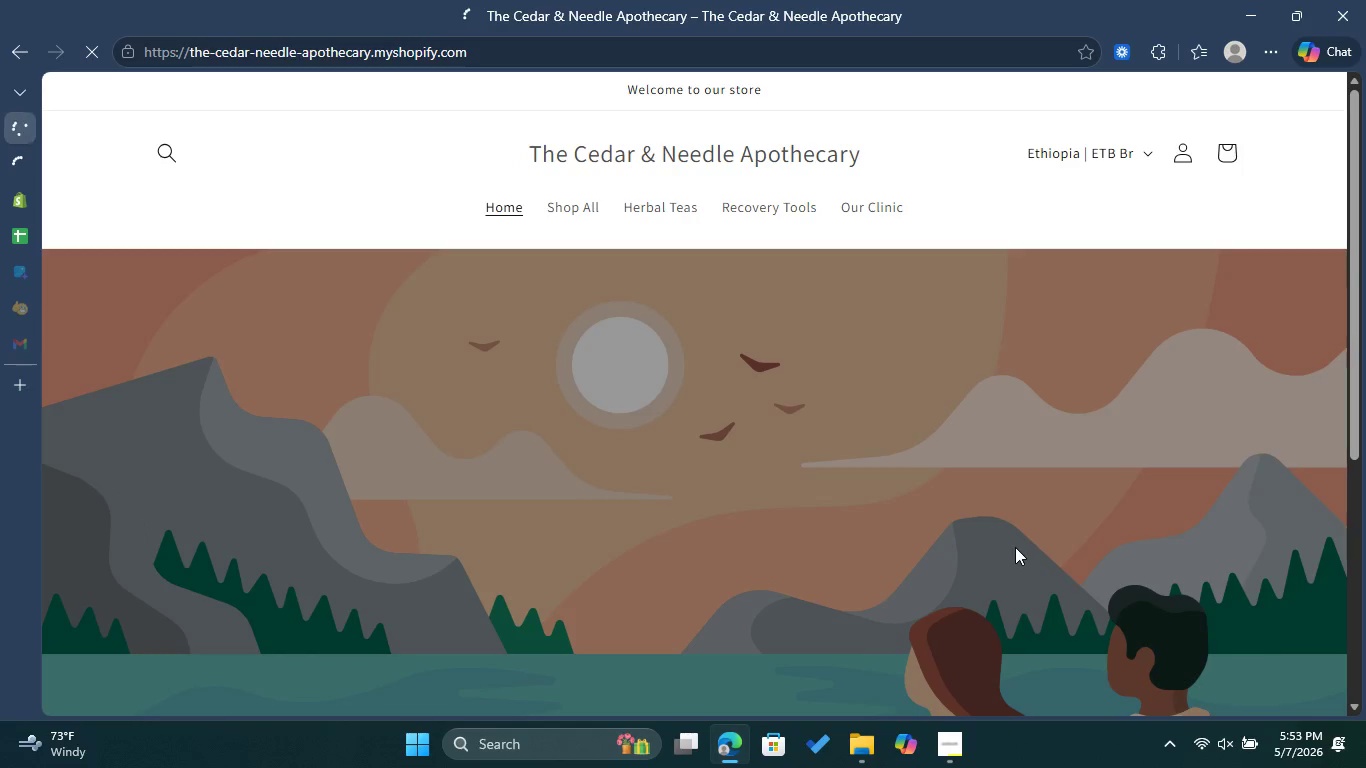 
left_click([950, 732])